 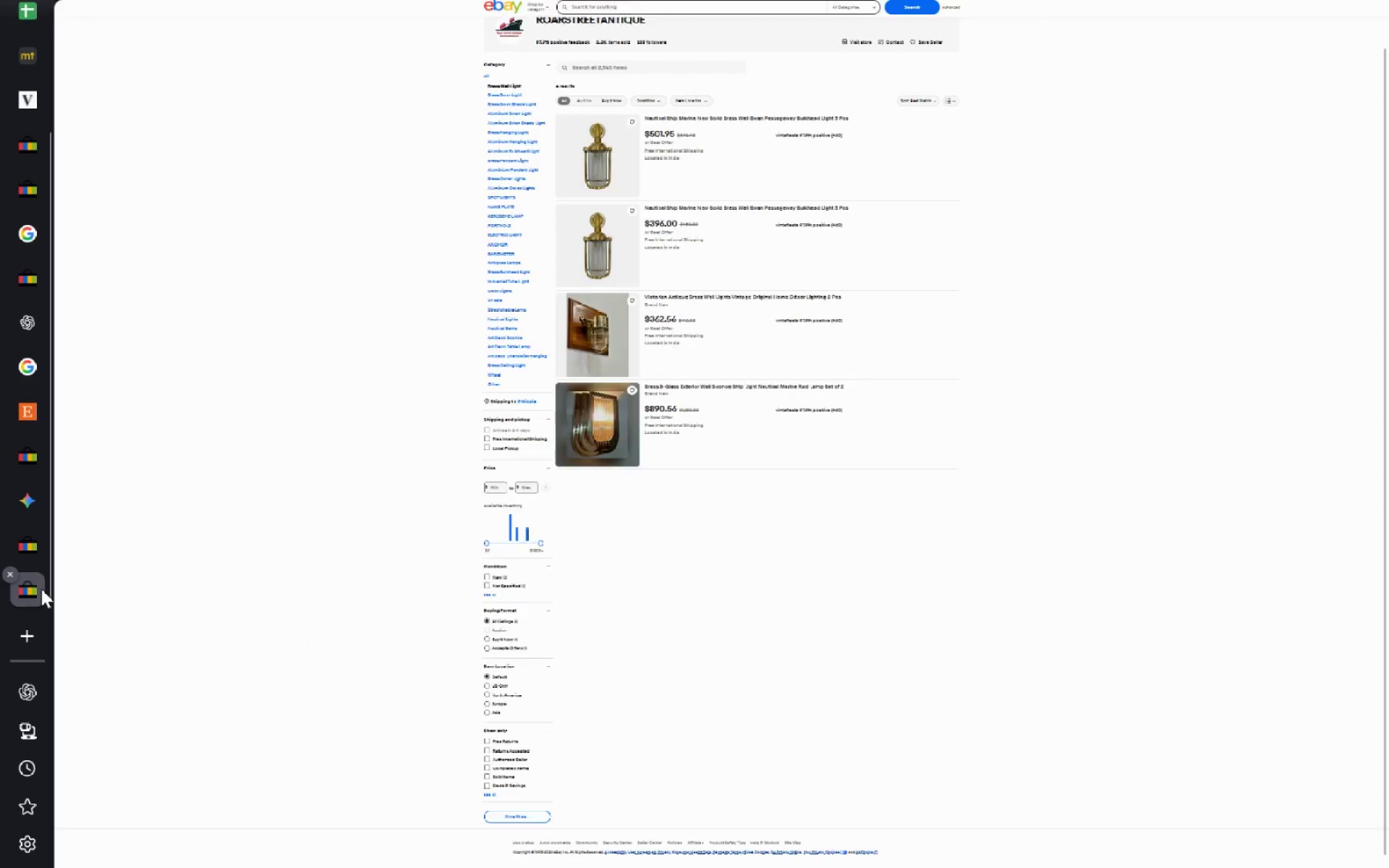 
key(Control+T)
 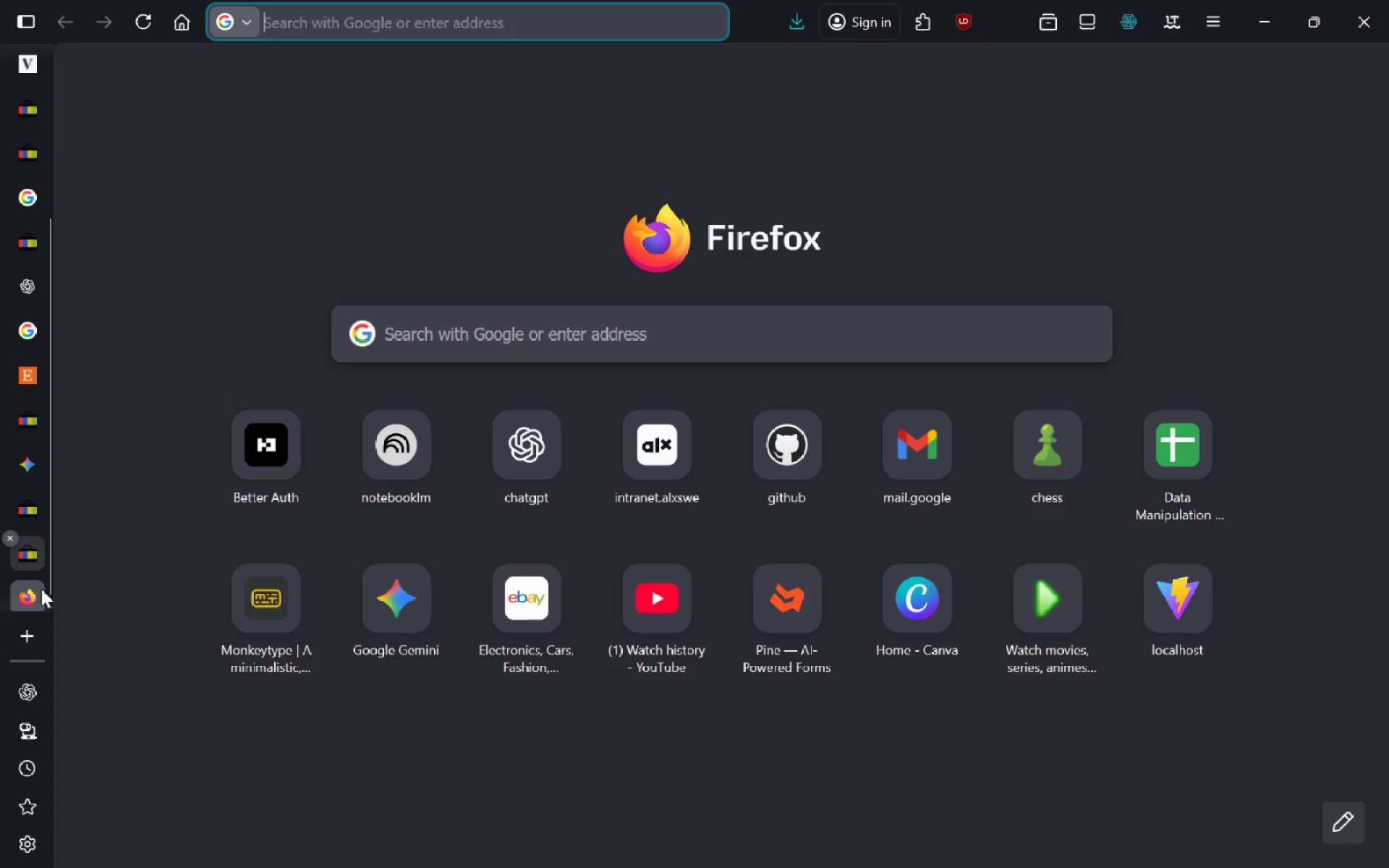 
type(brass torch ligh)
 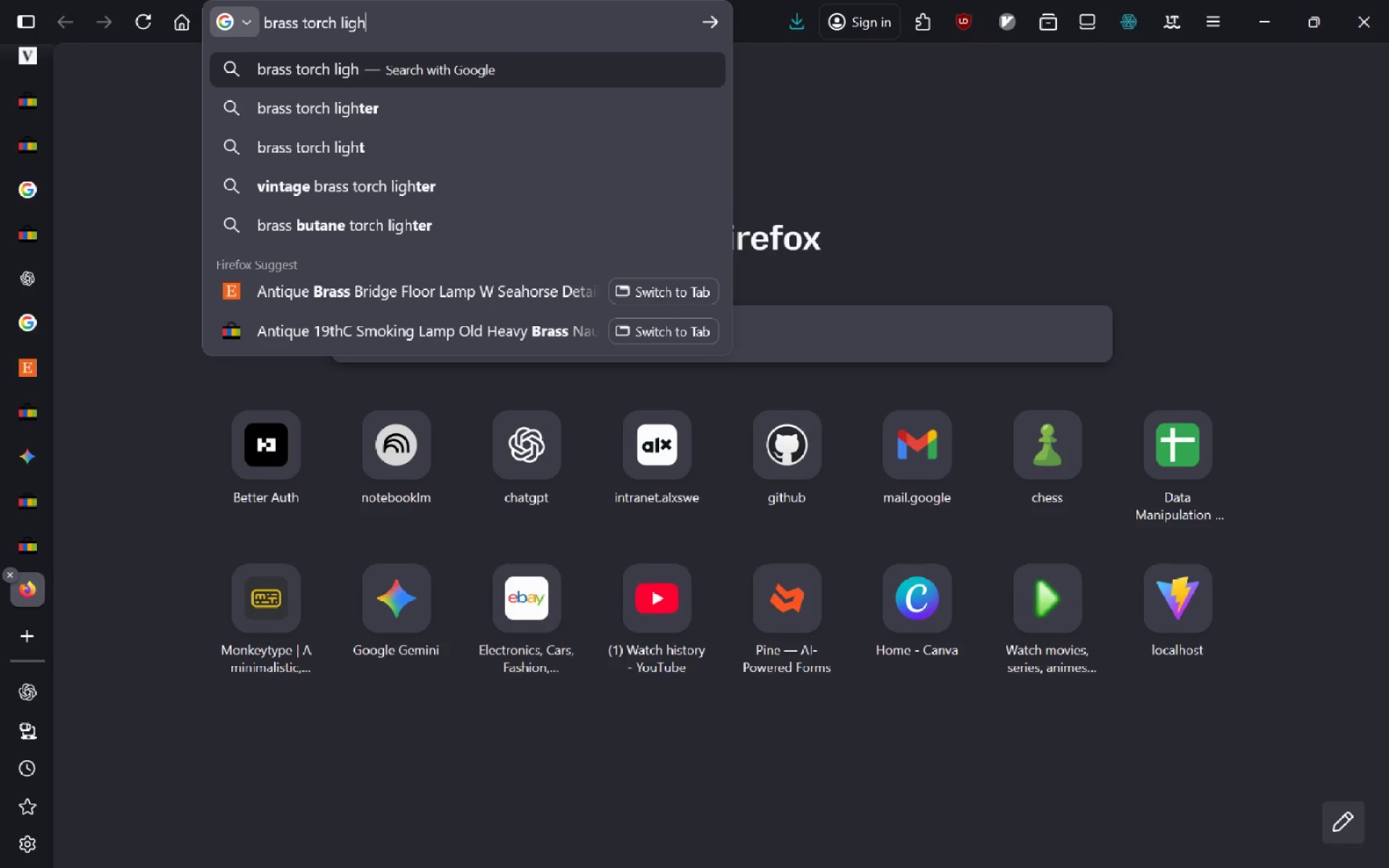 
key(Control+ControlLeft)
 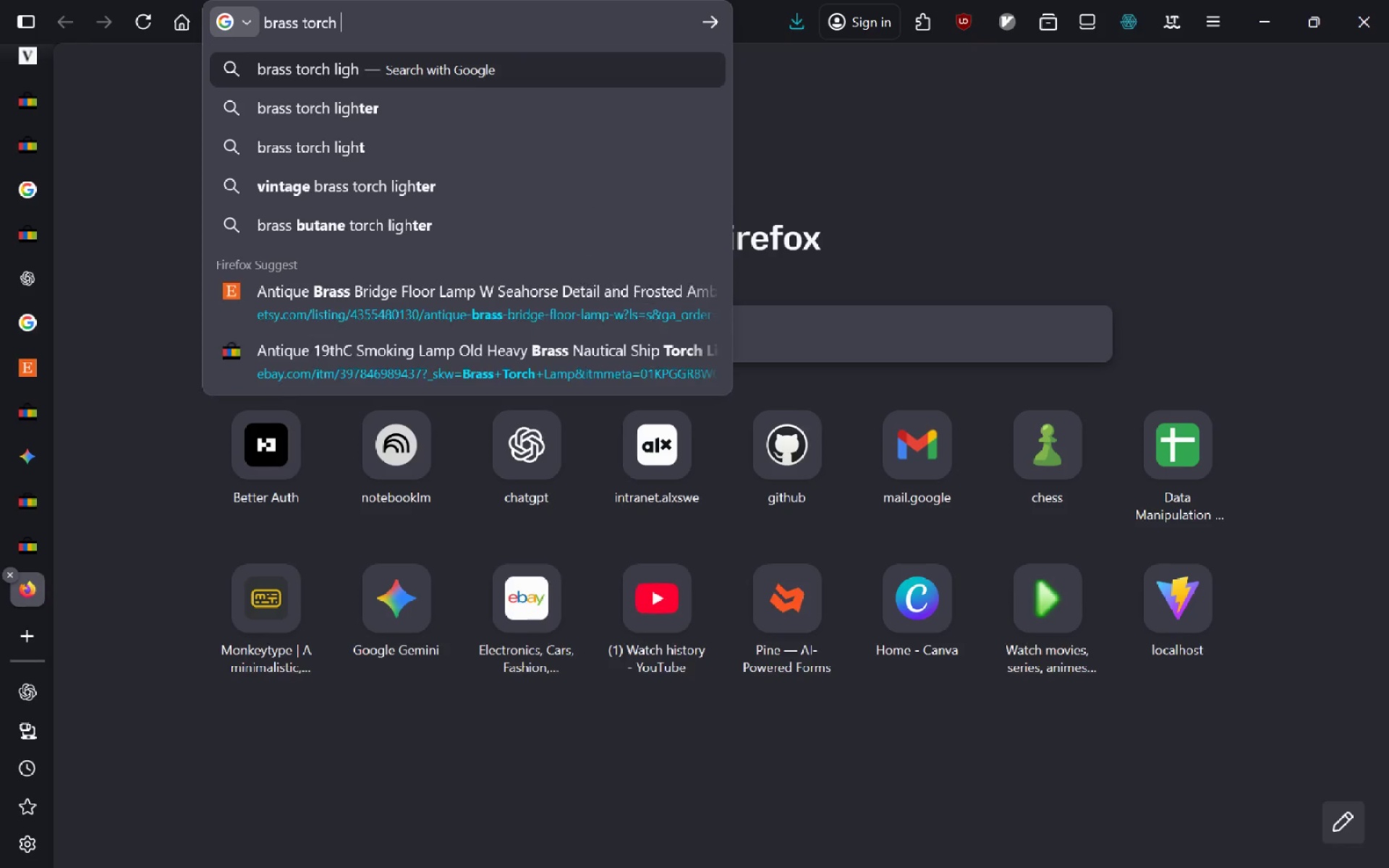 
key(Backspace)
 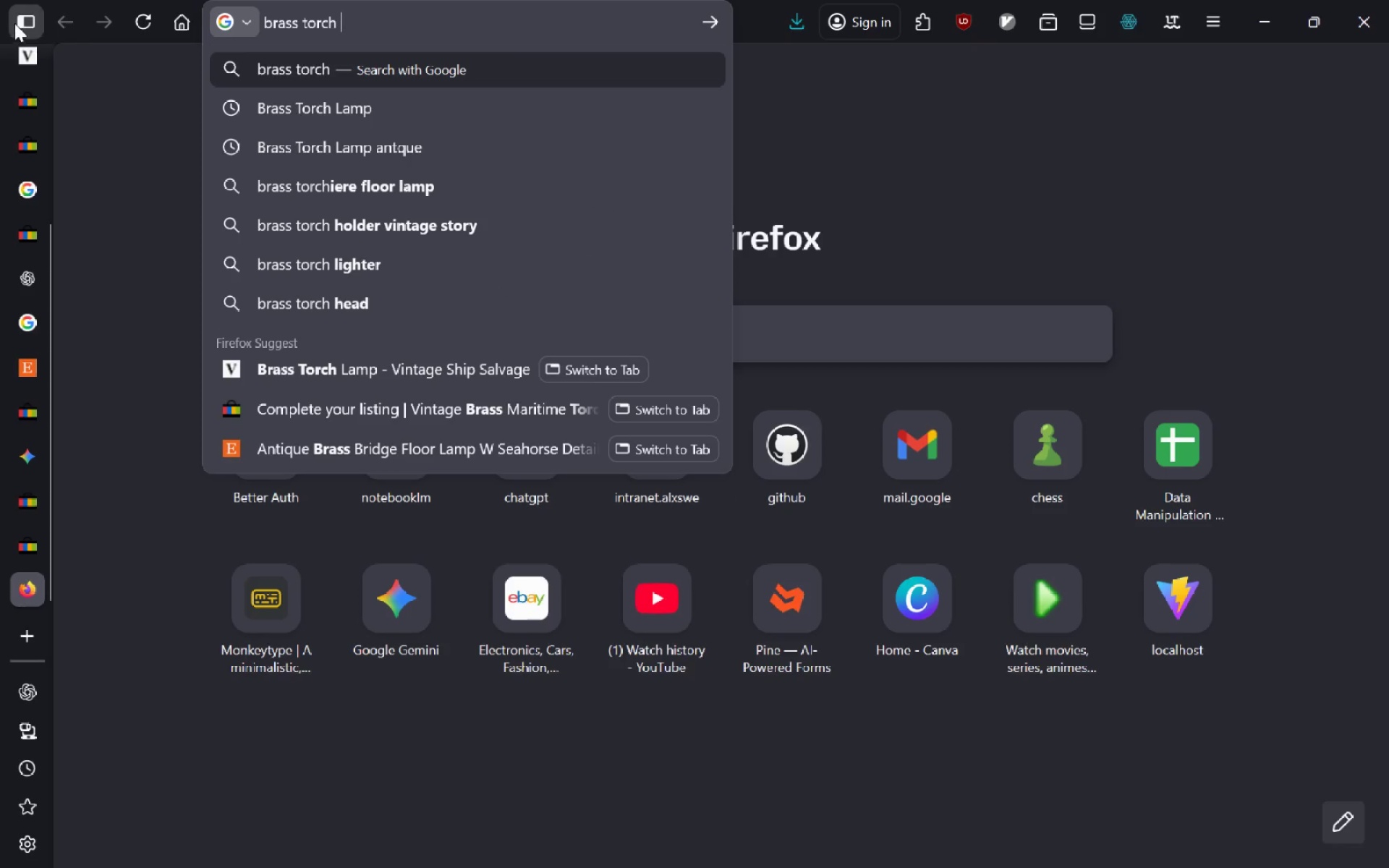 
left_click([24, 67])
 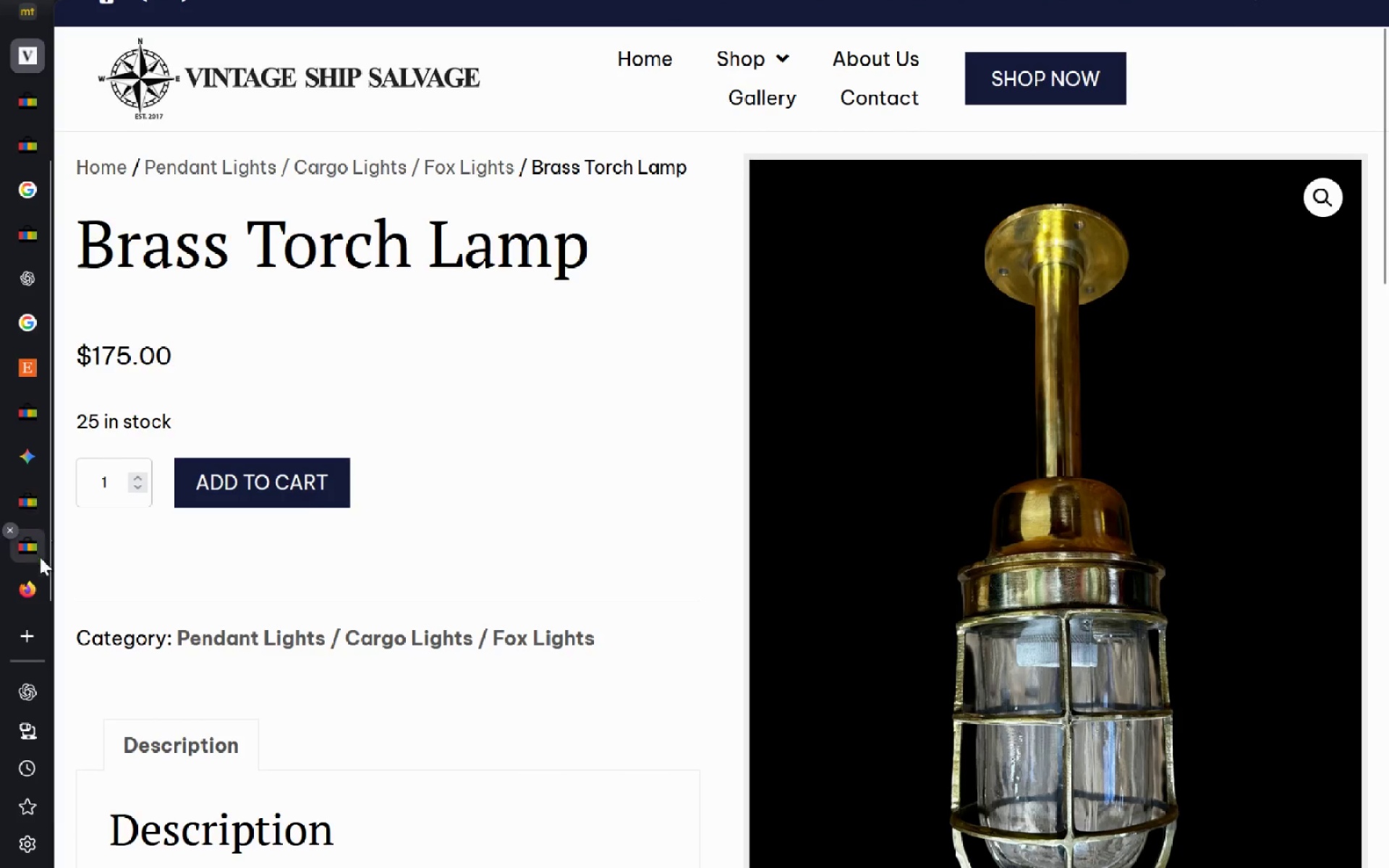 
left_click([37, 593])
 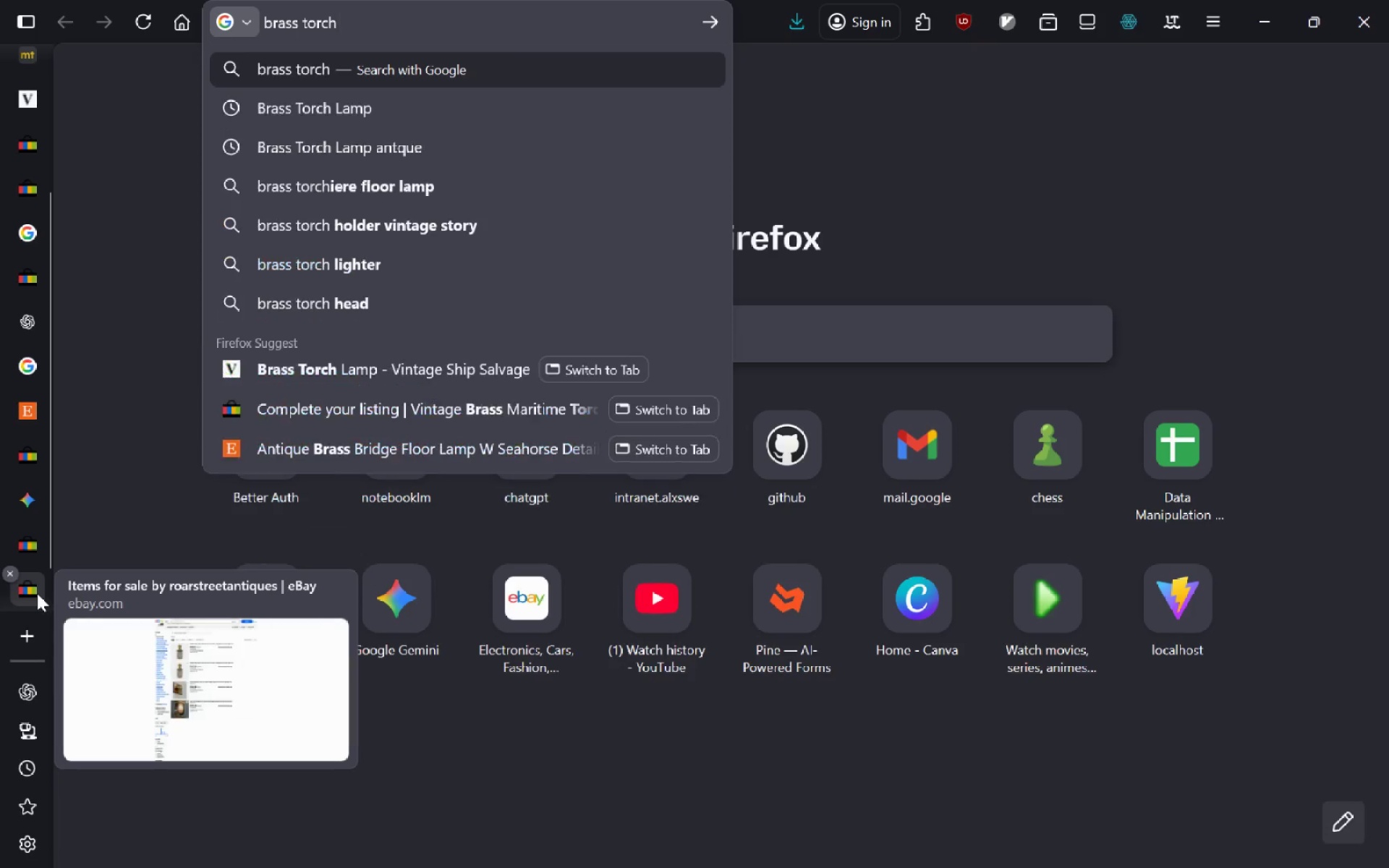 
type(lamp historicql)
key(Backspace)
key(Backspace)
type(al)
 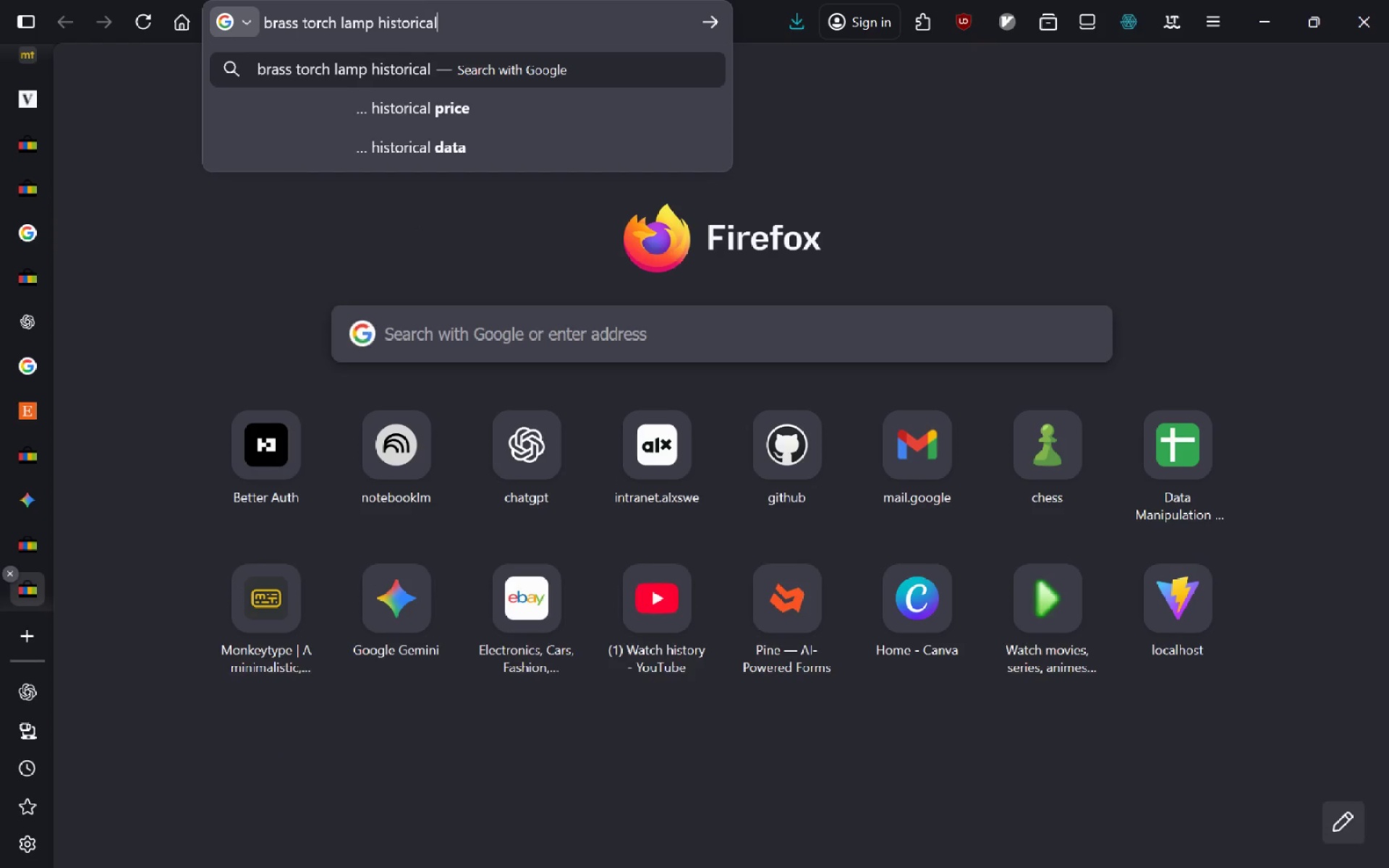 
key(Enter)
 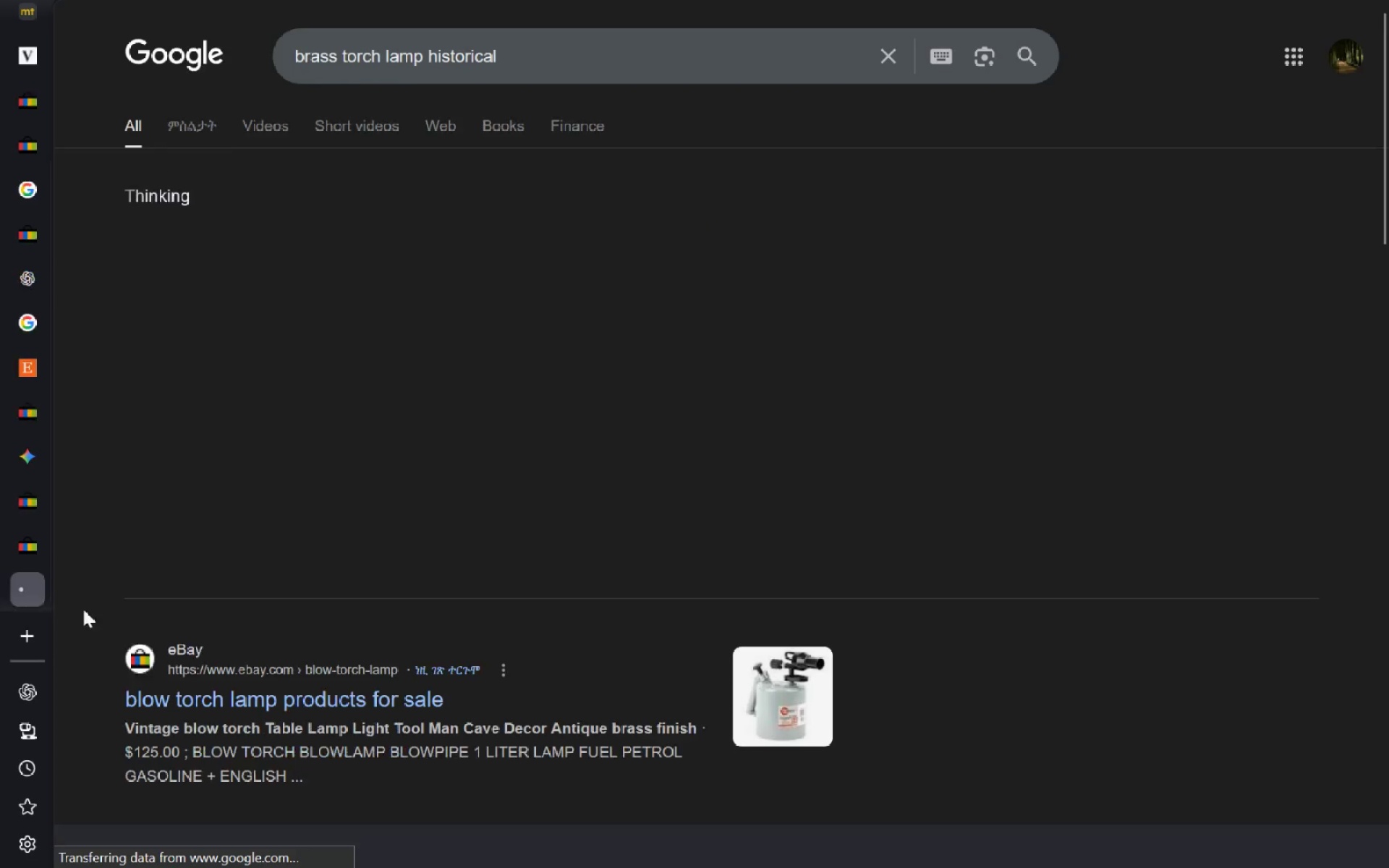 
mouse_move([399, 576])
 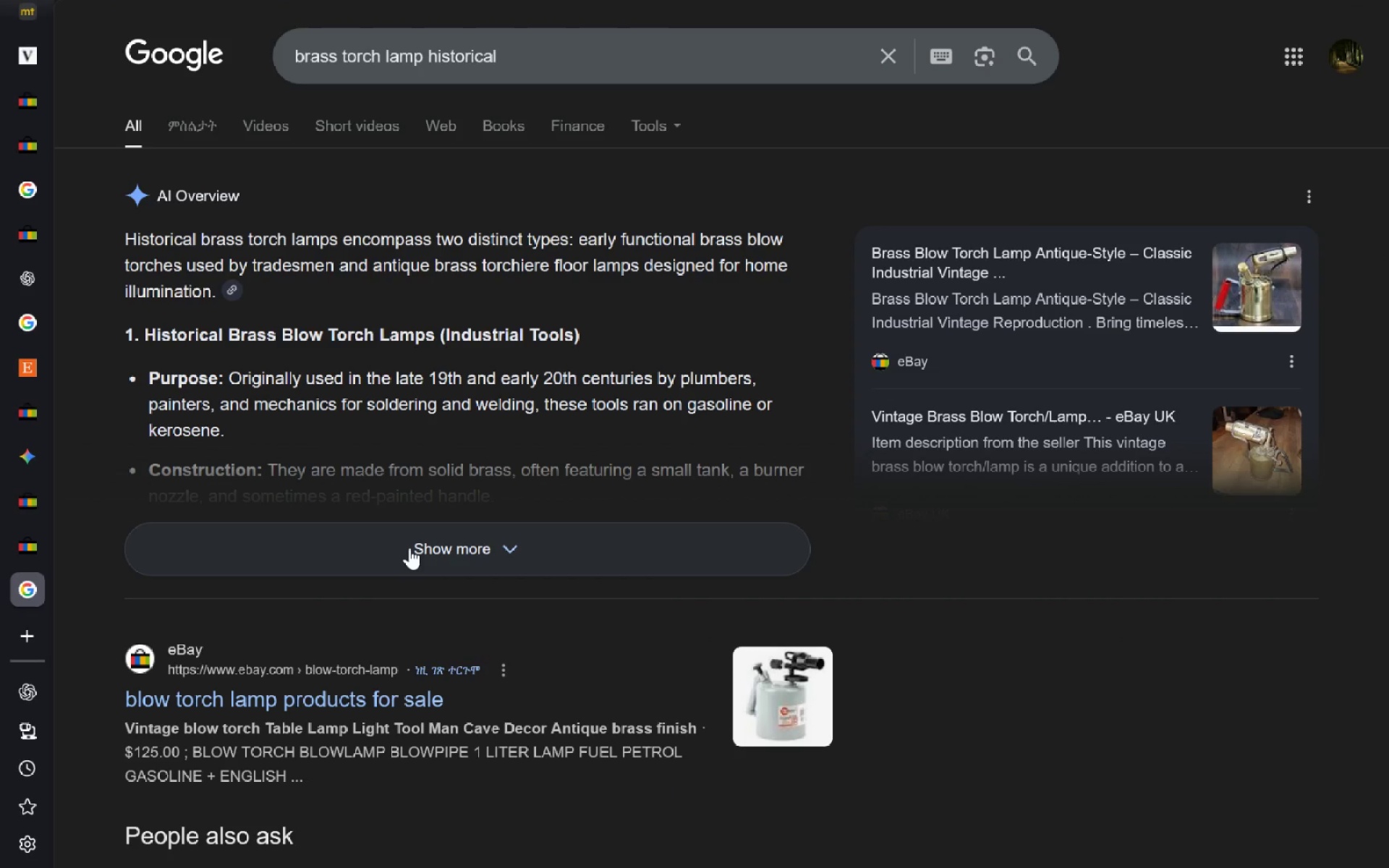 
wait(8.67)
 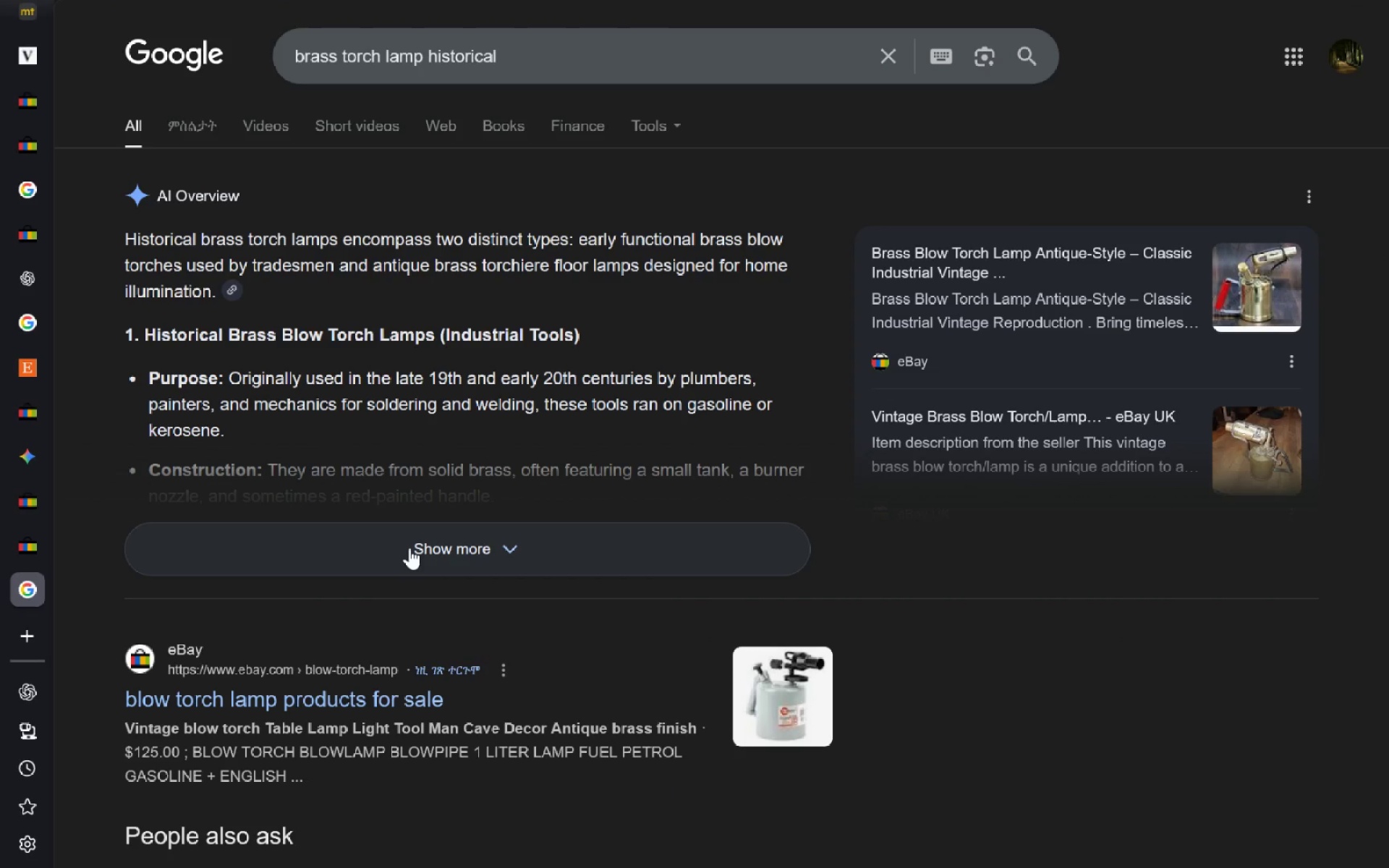 
left_click([31, 59])
 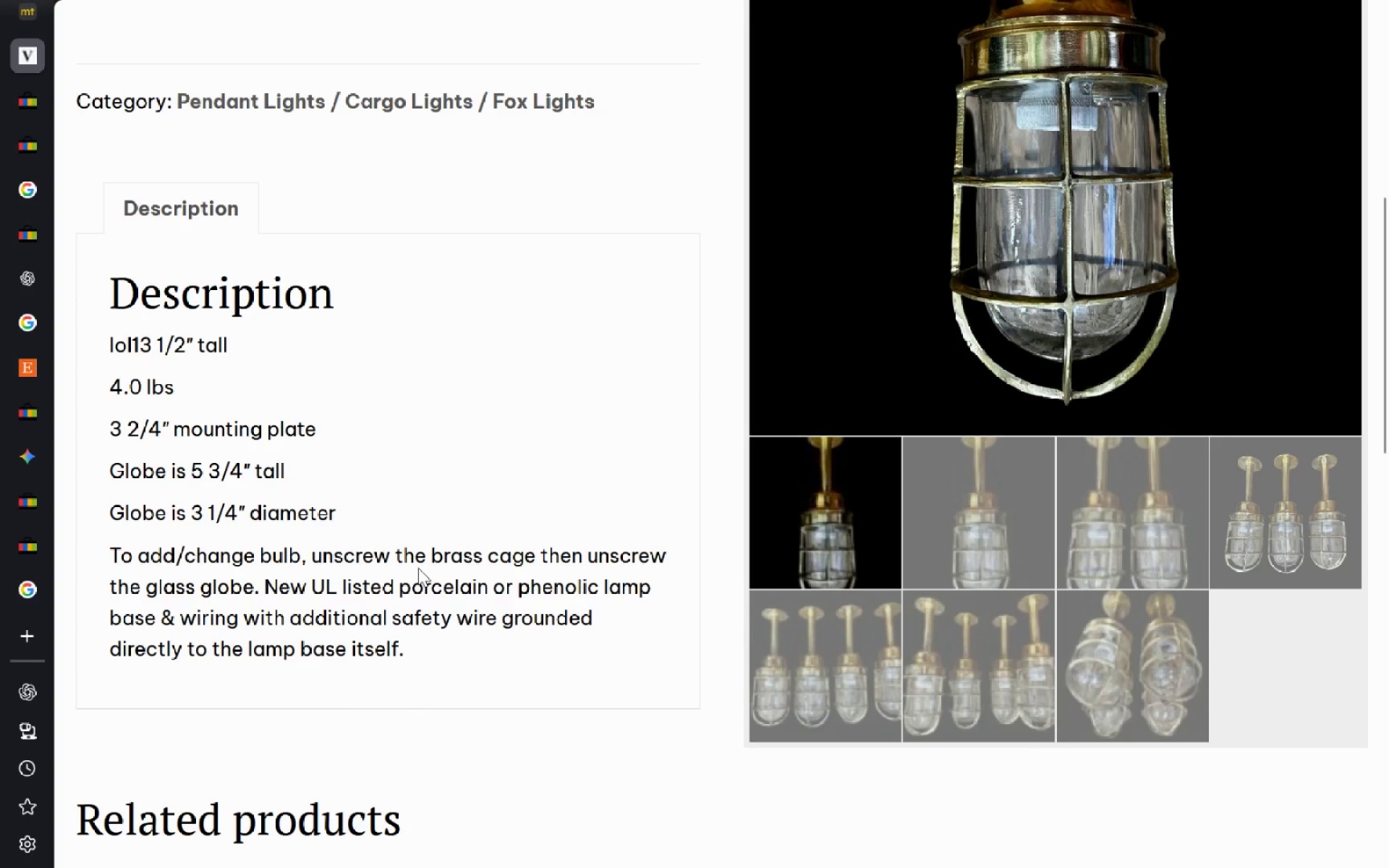 
wait(9.94)
 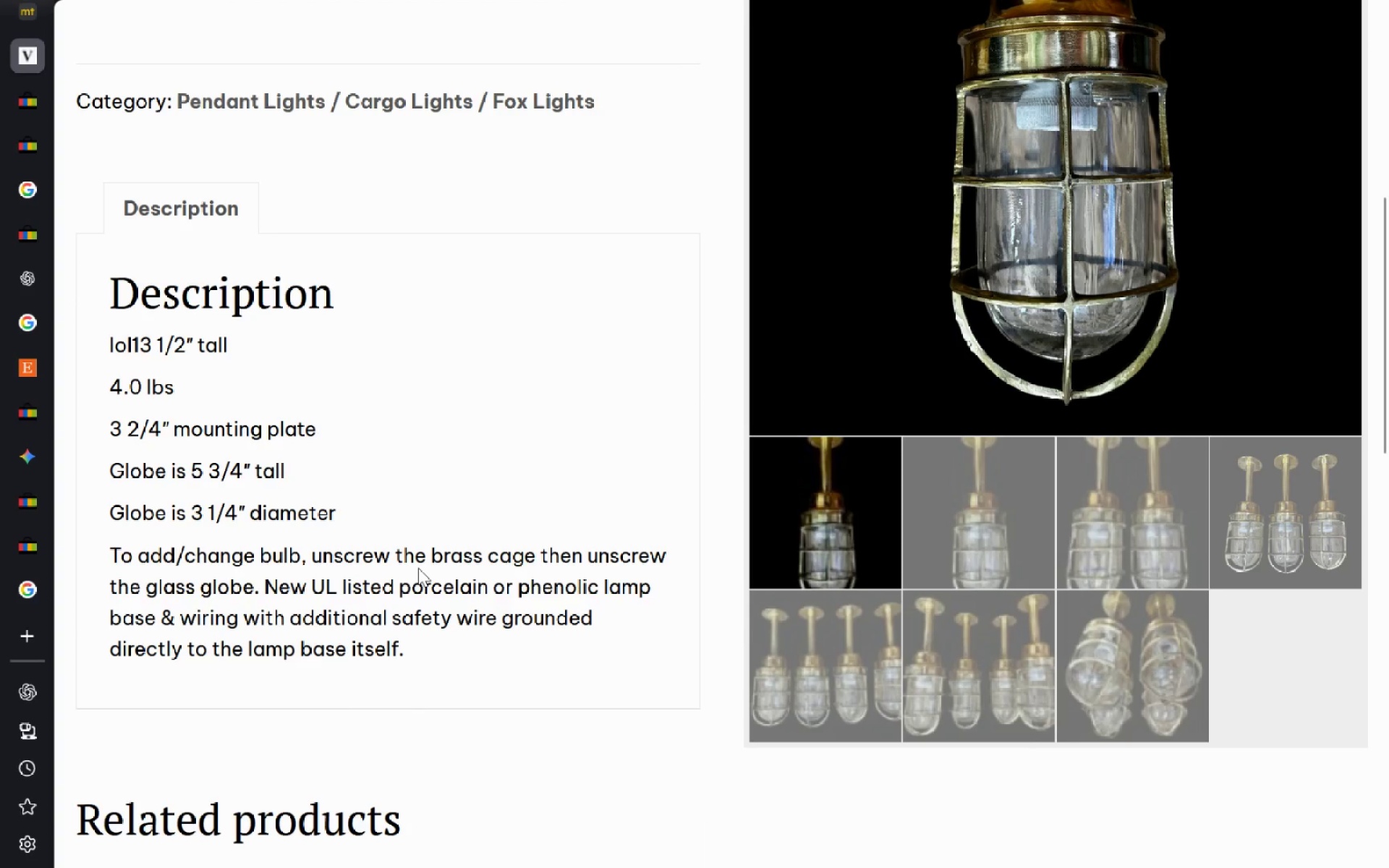 
left_click([546, 313])
 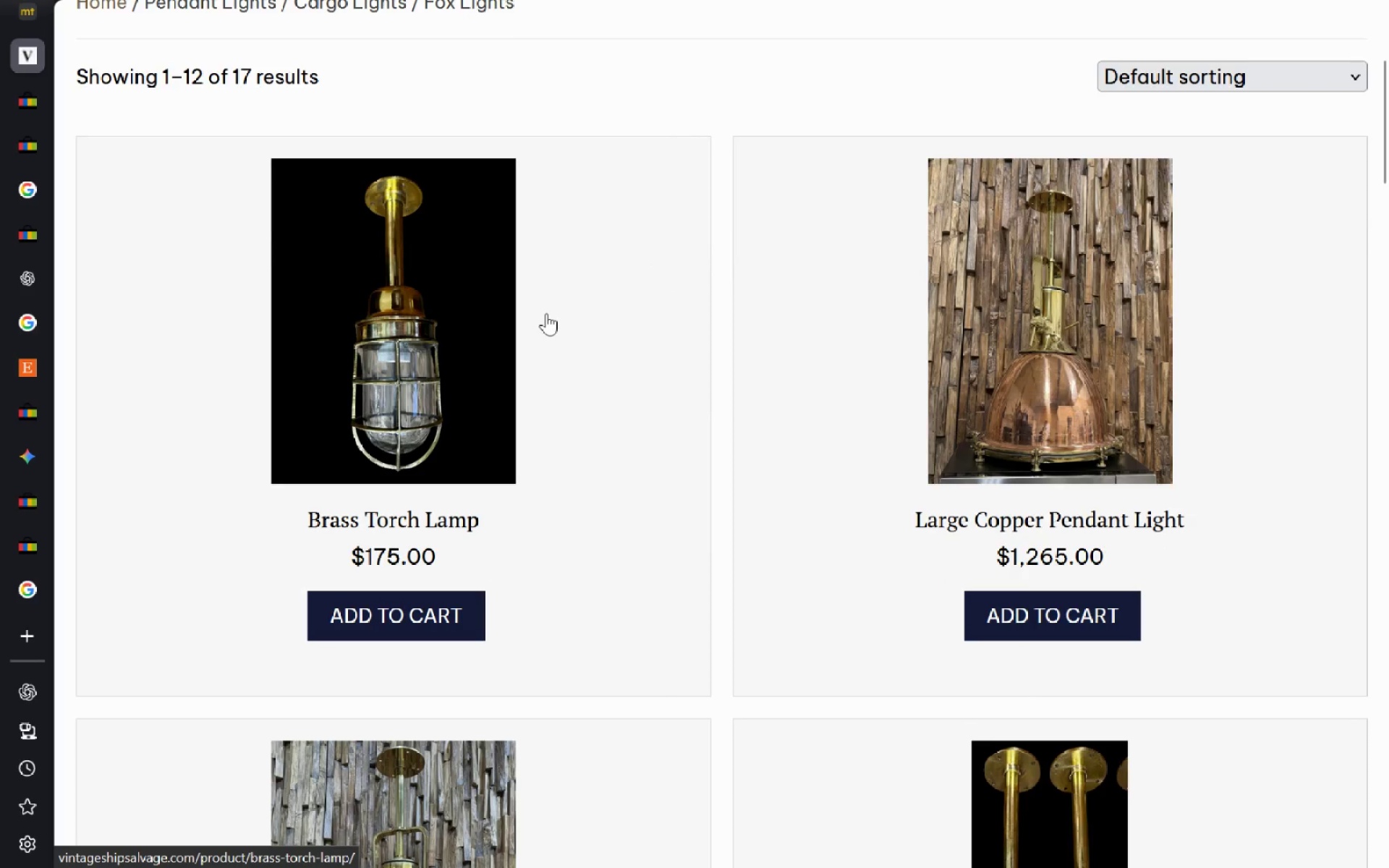 
left_click([419, 136])
 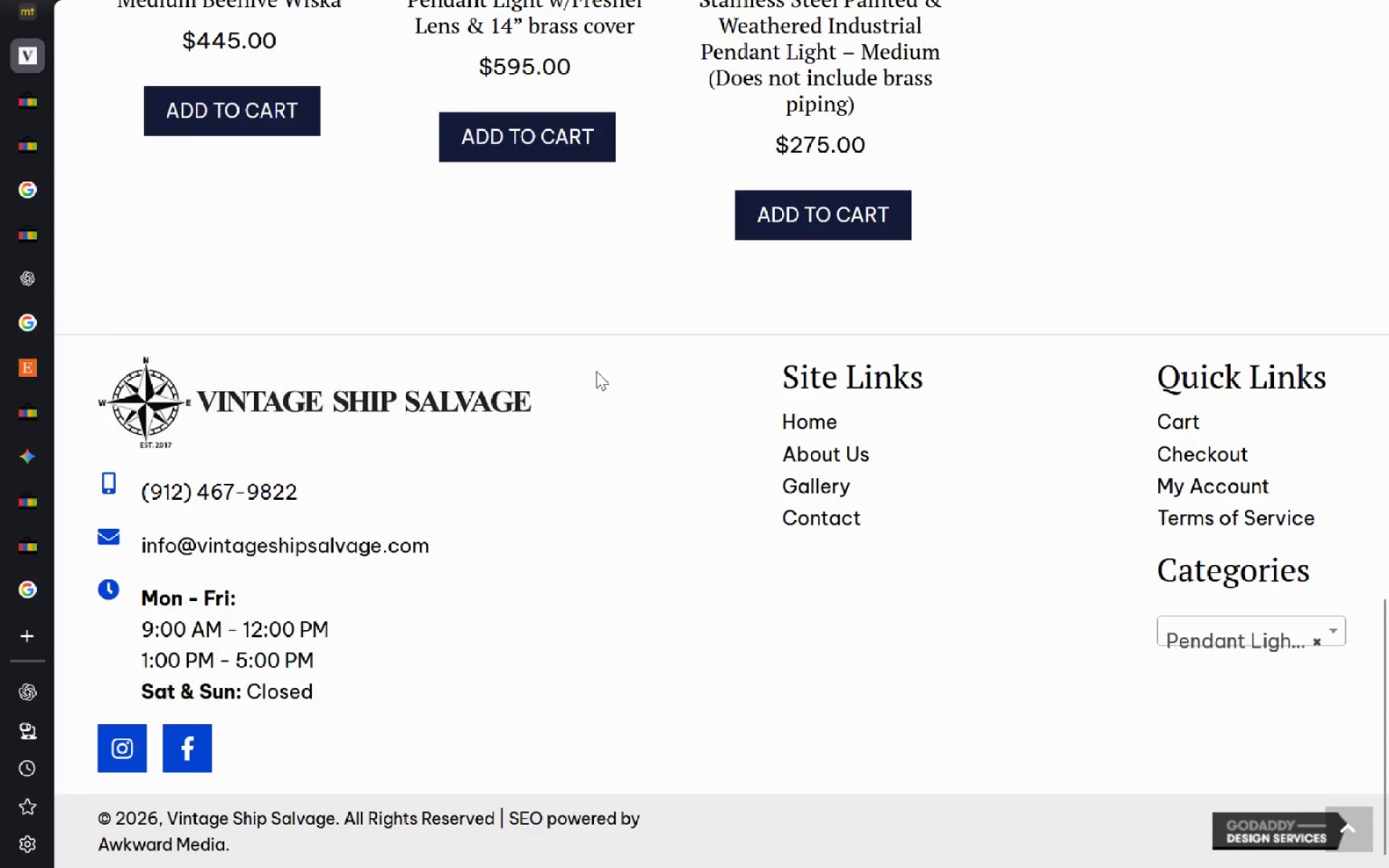 
wait(19.26)
 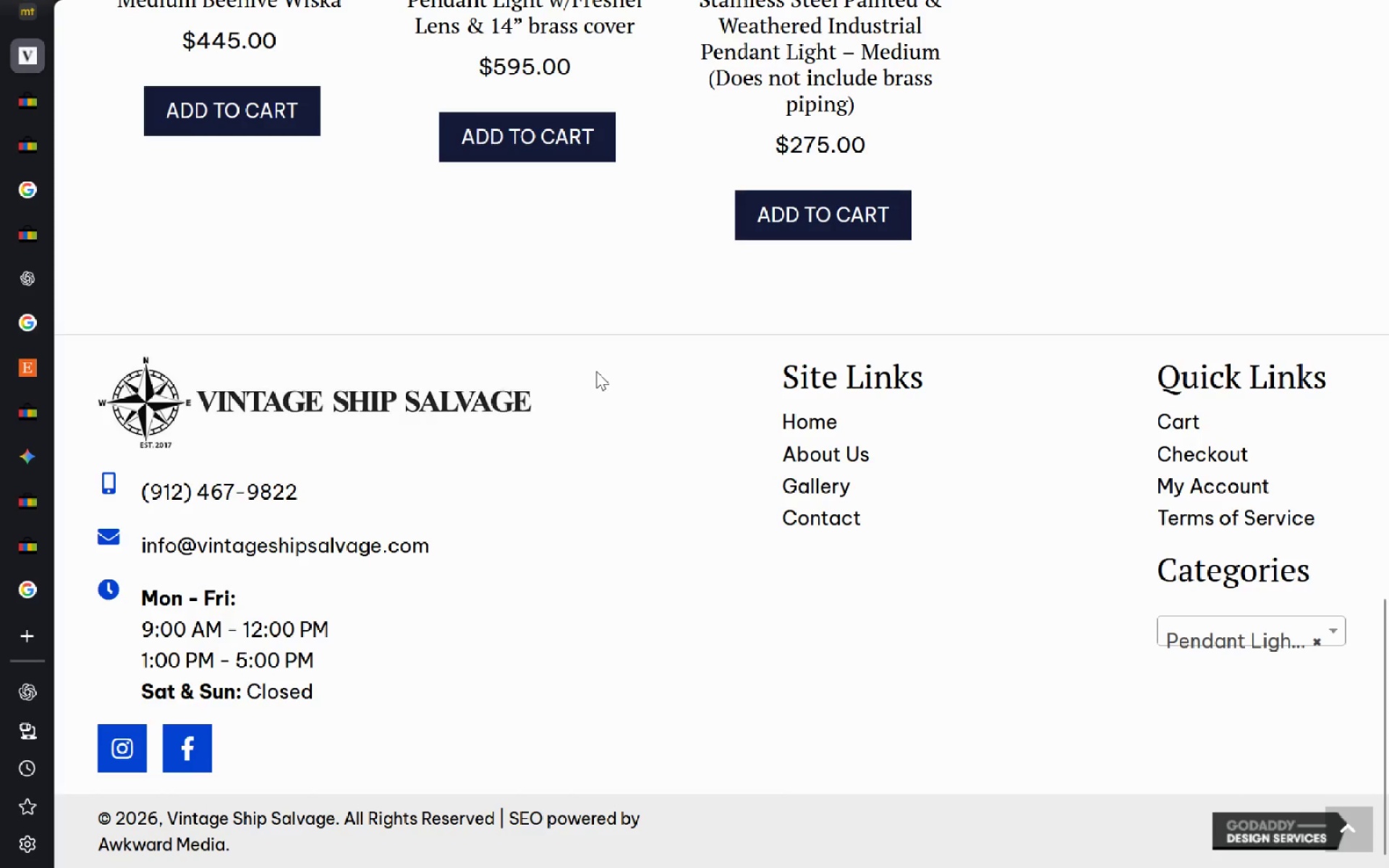 
key(Meta+MetaLeft)
 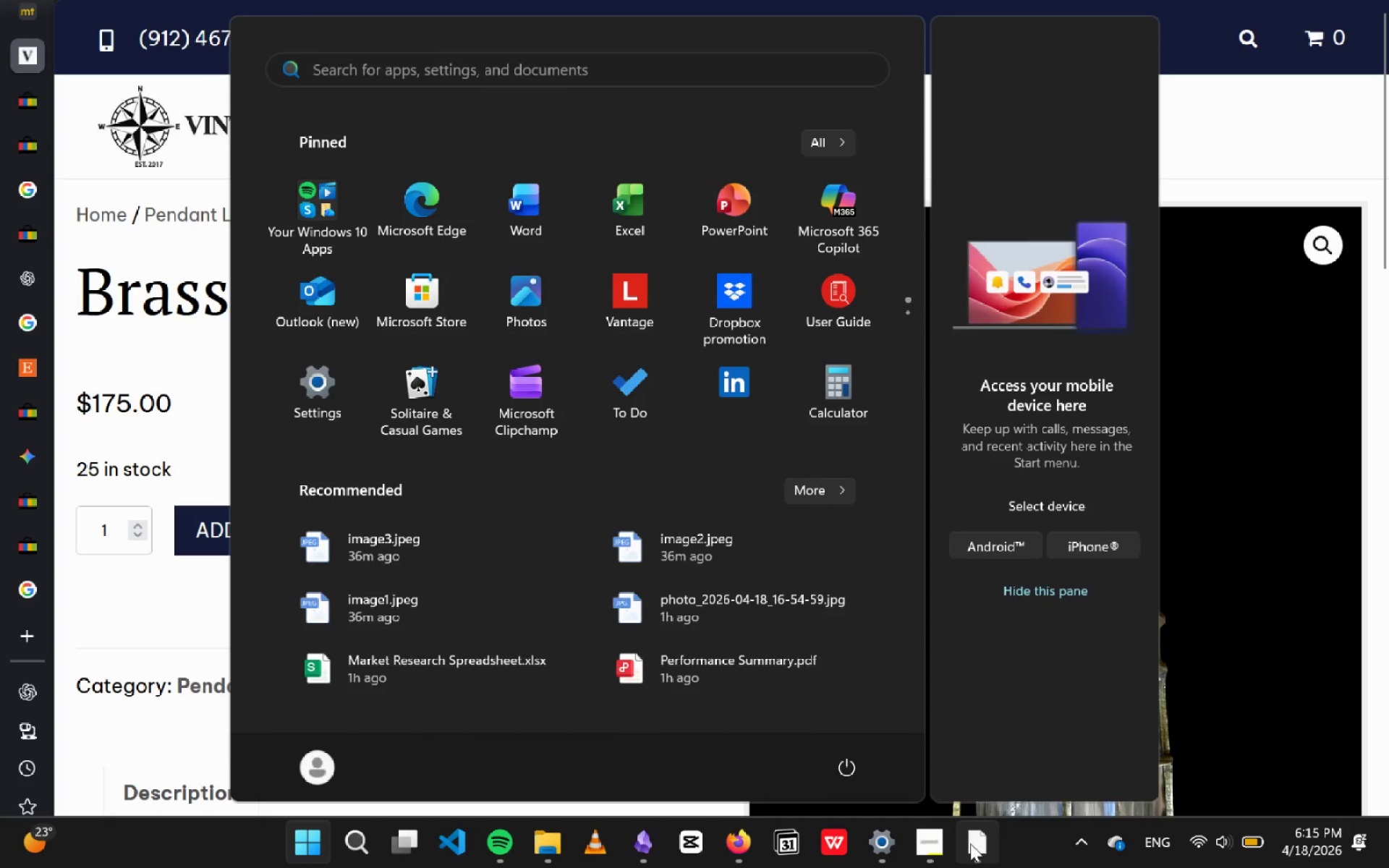 
left_click([969, 843])
 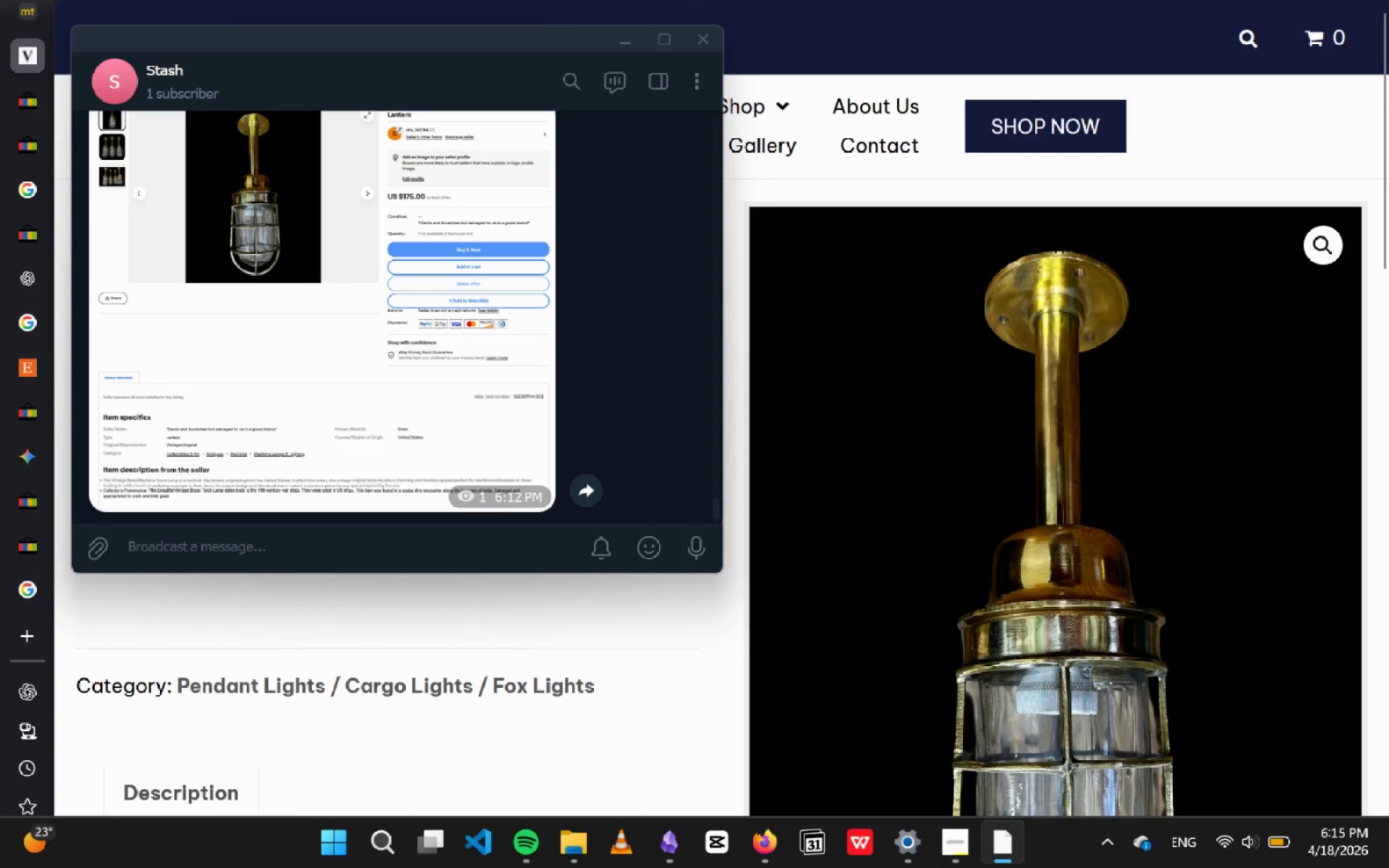 
left_click([951, 856])
 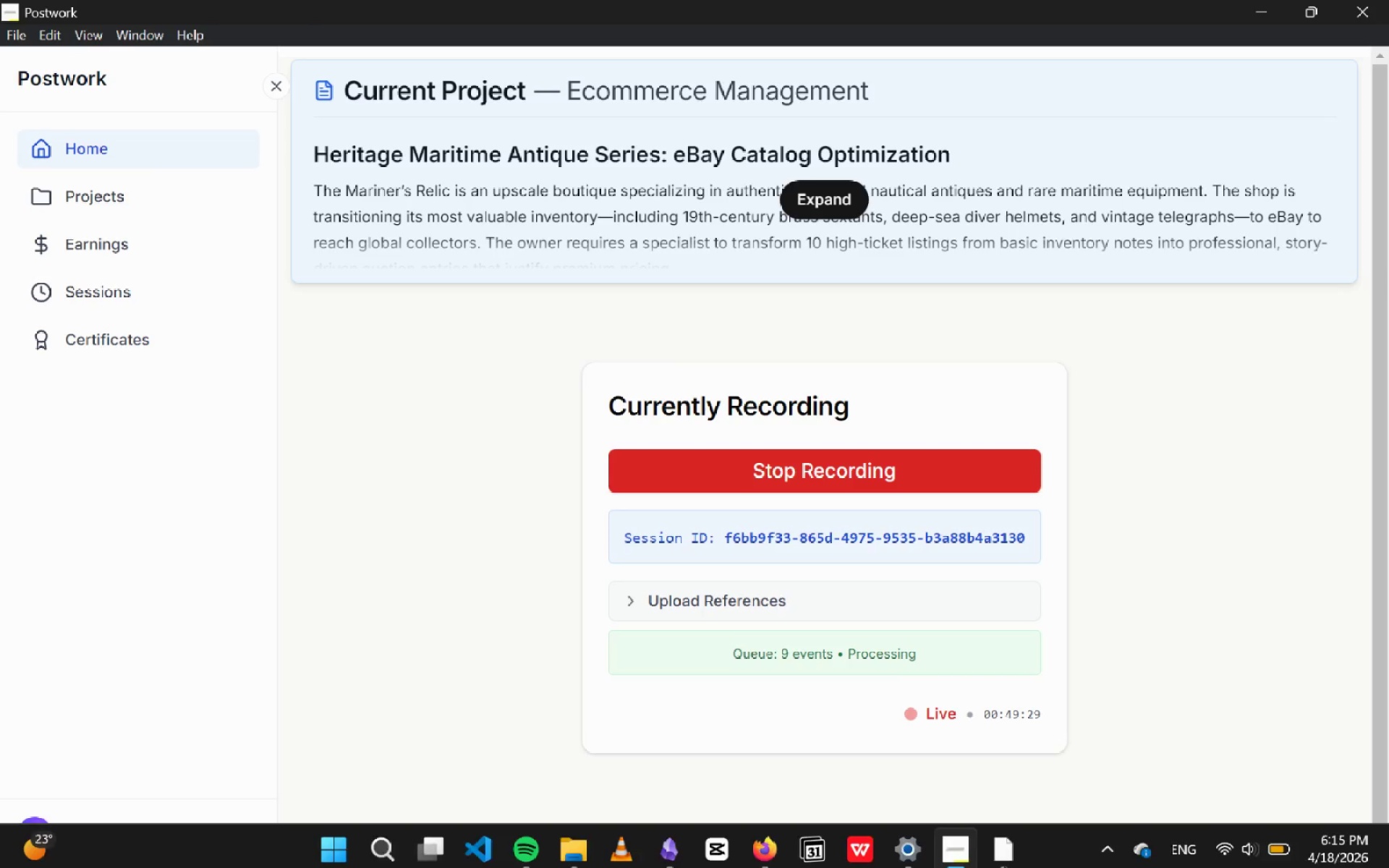 
left_click([996, 856])
 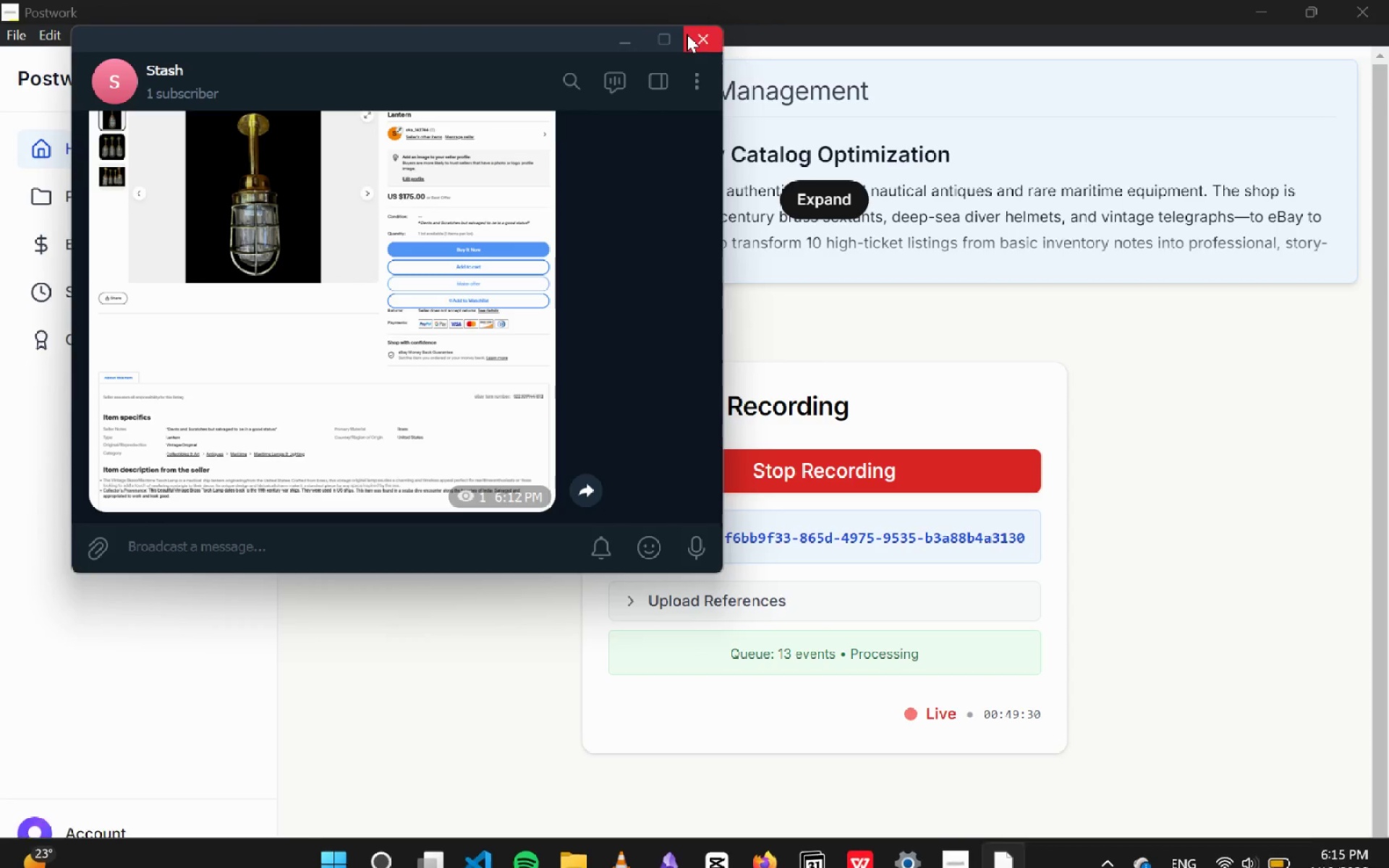 
left_click([686, 34])
 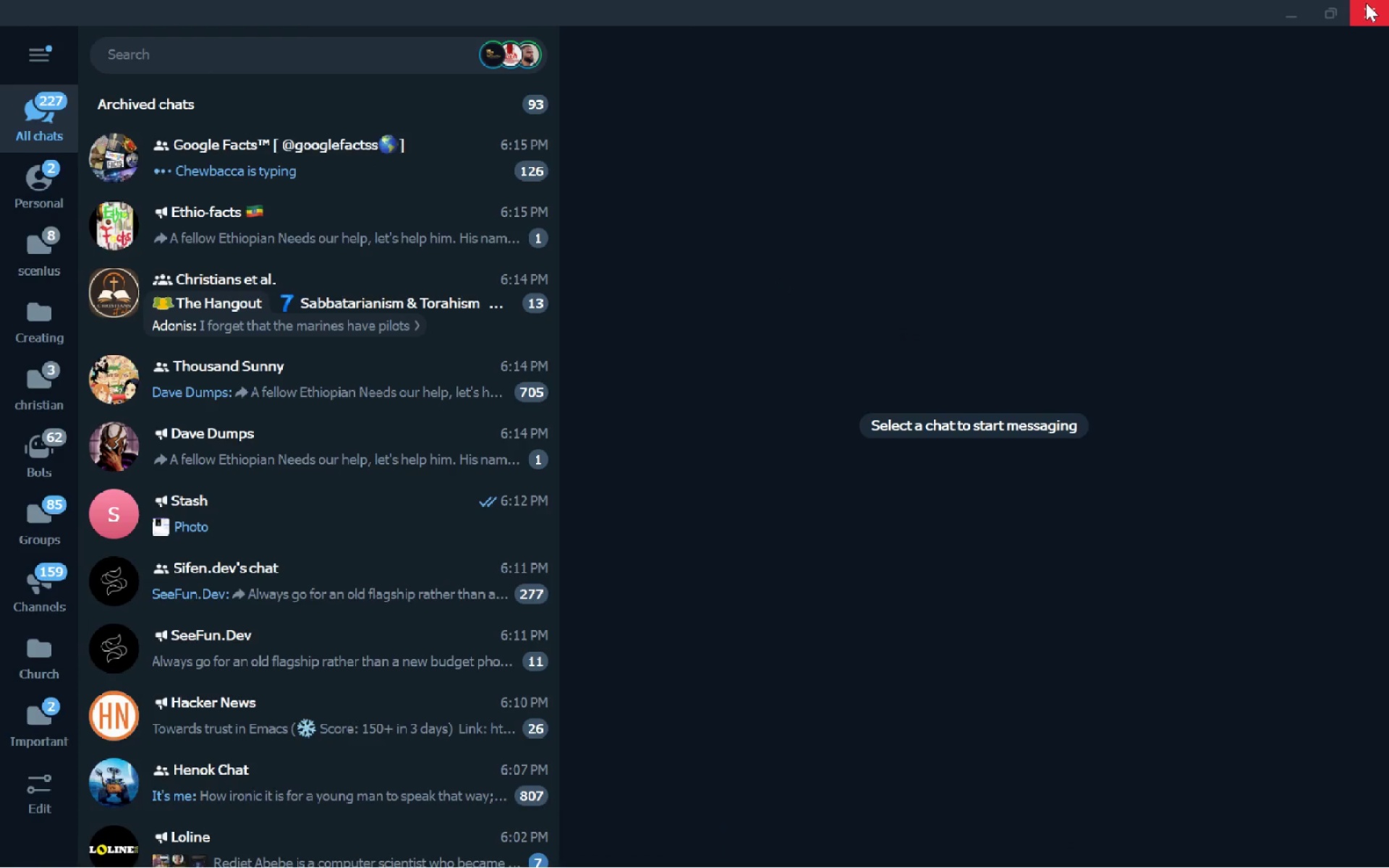 
left_click([1366, 3])
 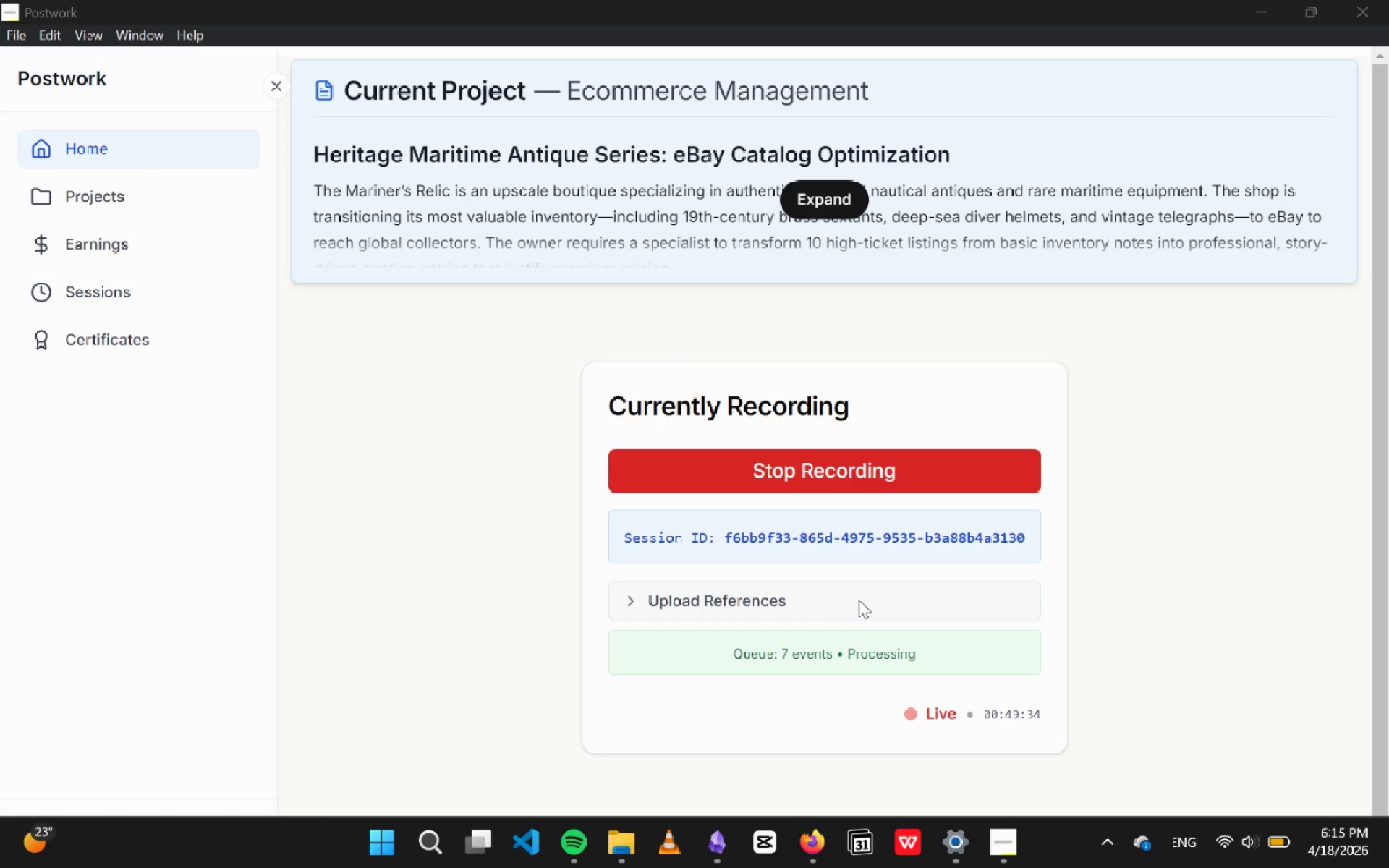 
key(Alt+AltLeft)
 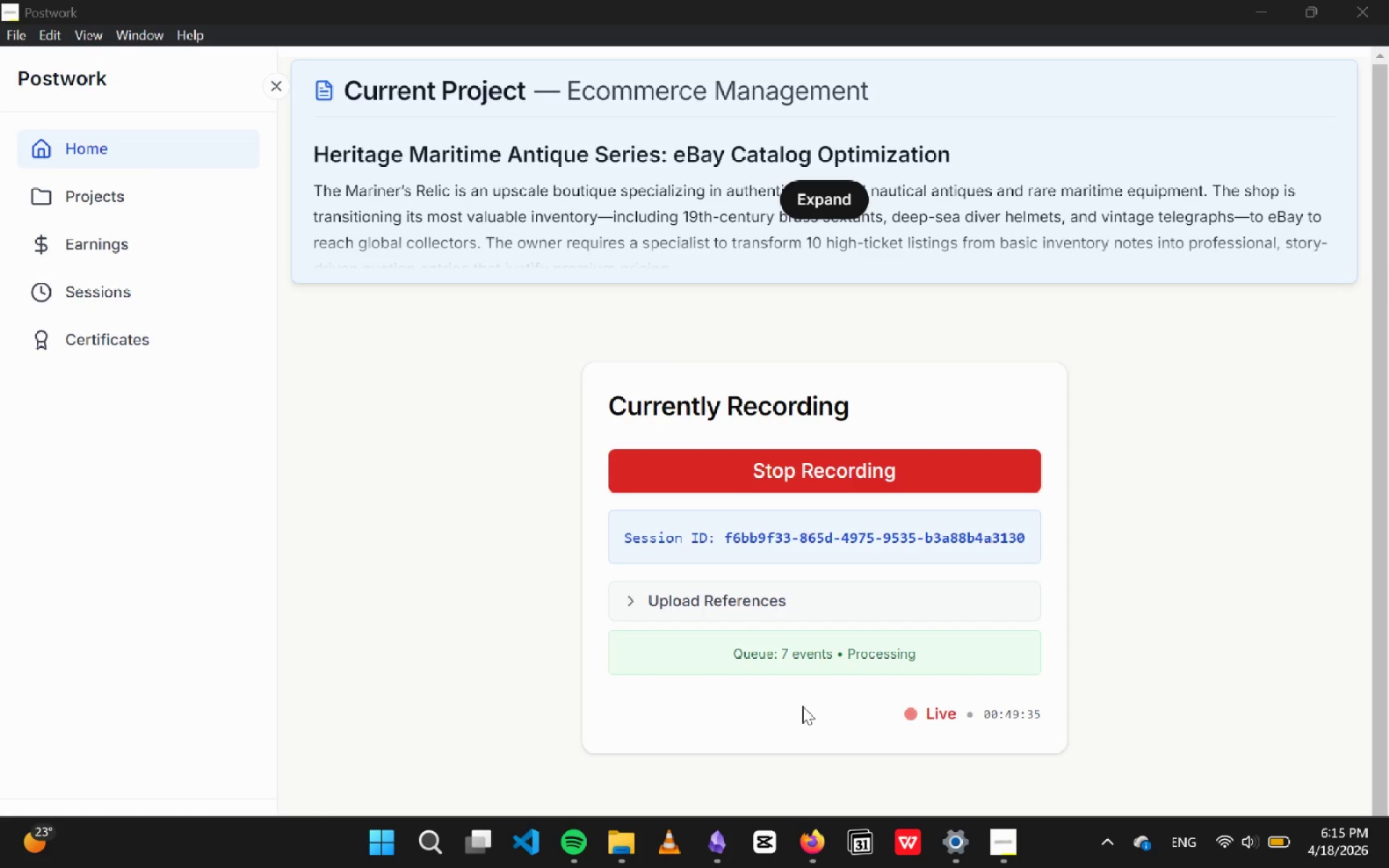 
key(Alt+Tab)